 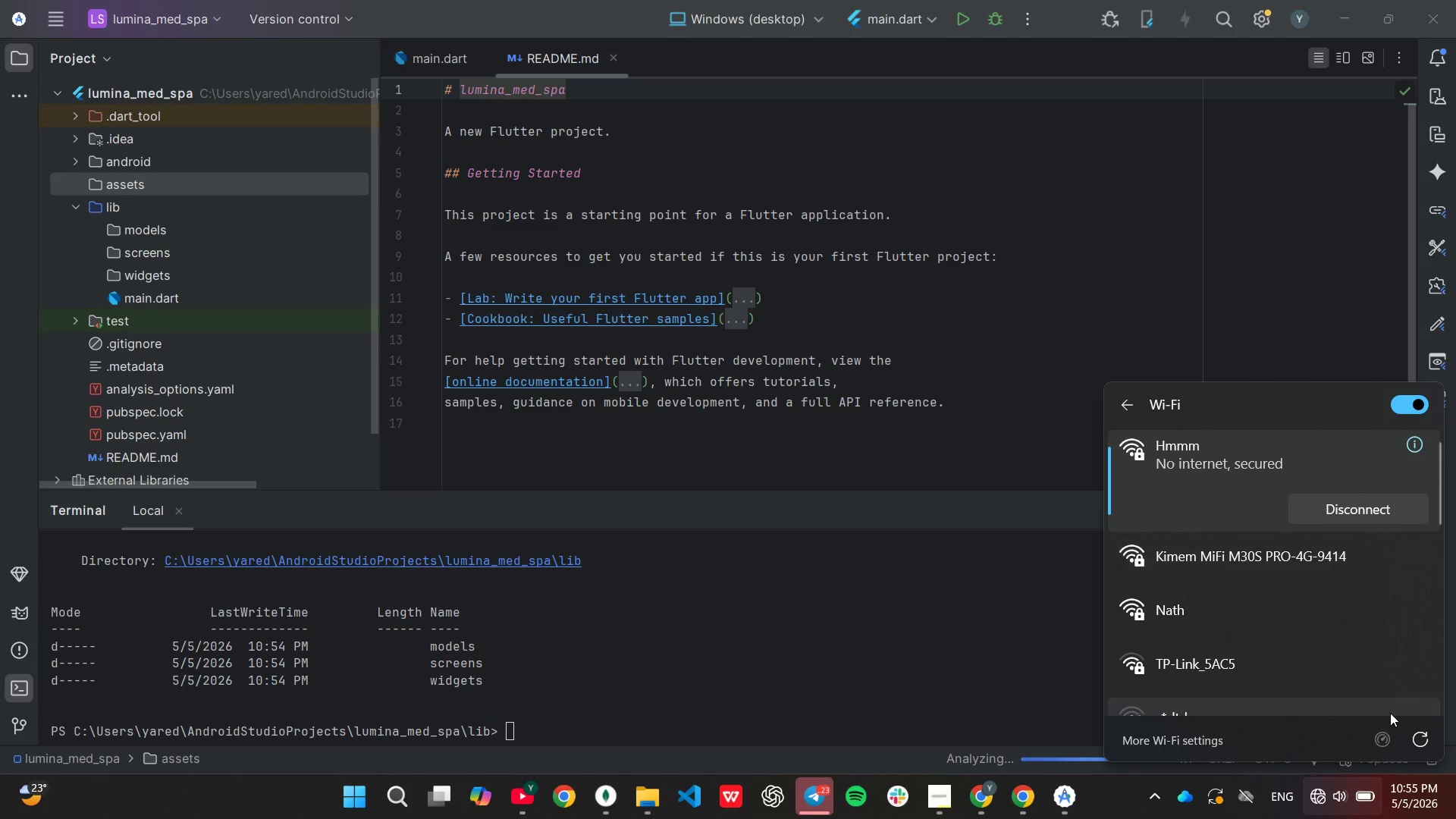 
left_click_drag(start_coordinate=[1422, 750], to_coordinate=[1420, 755])
 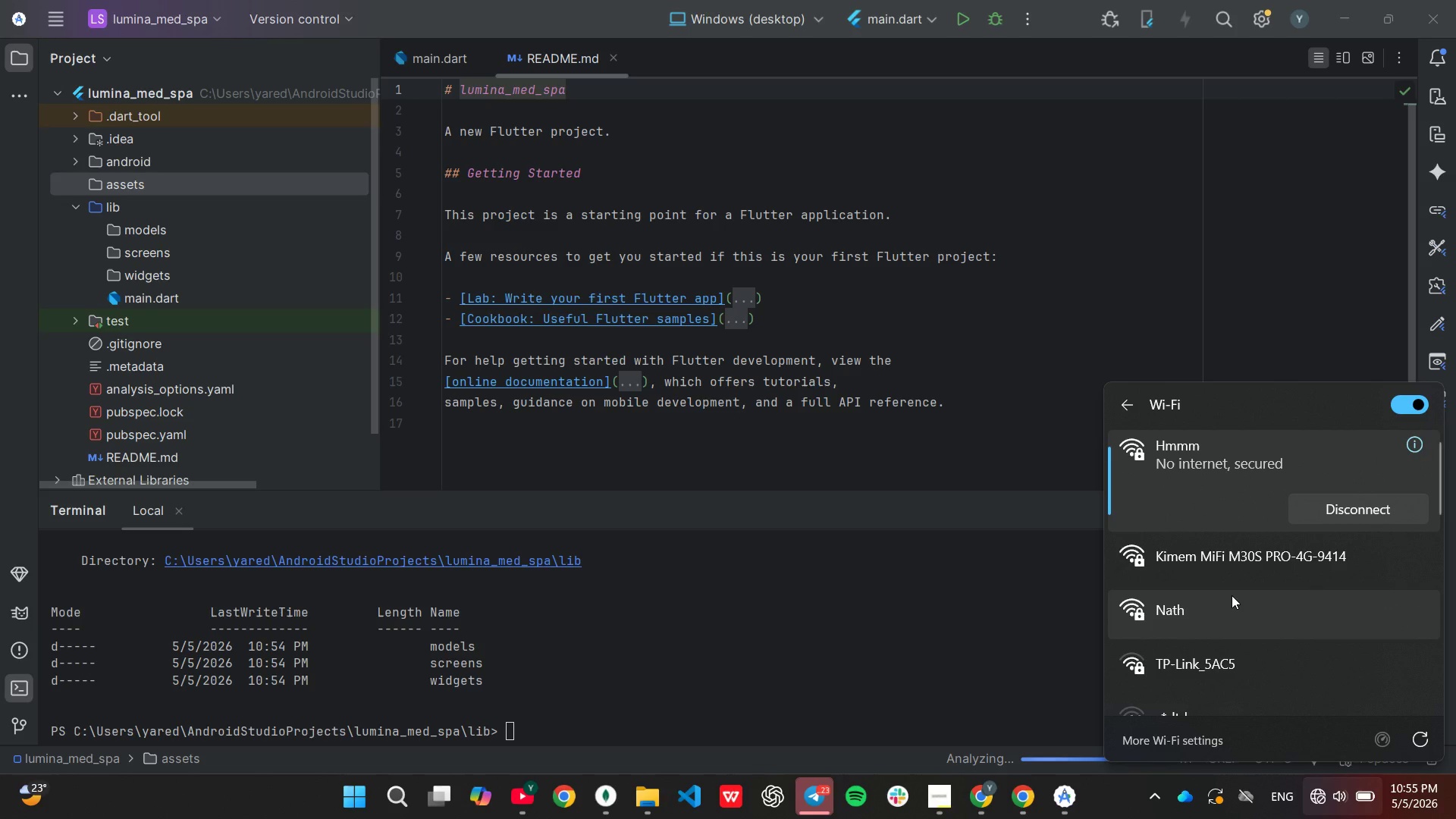 
wait(22.02)
 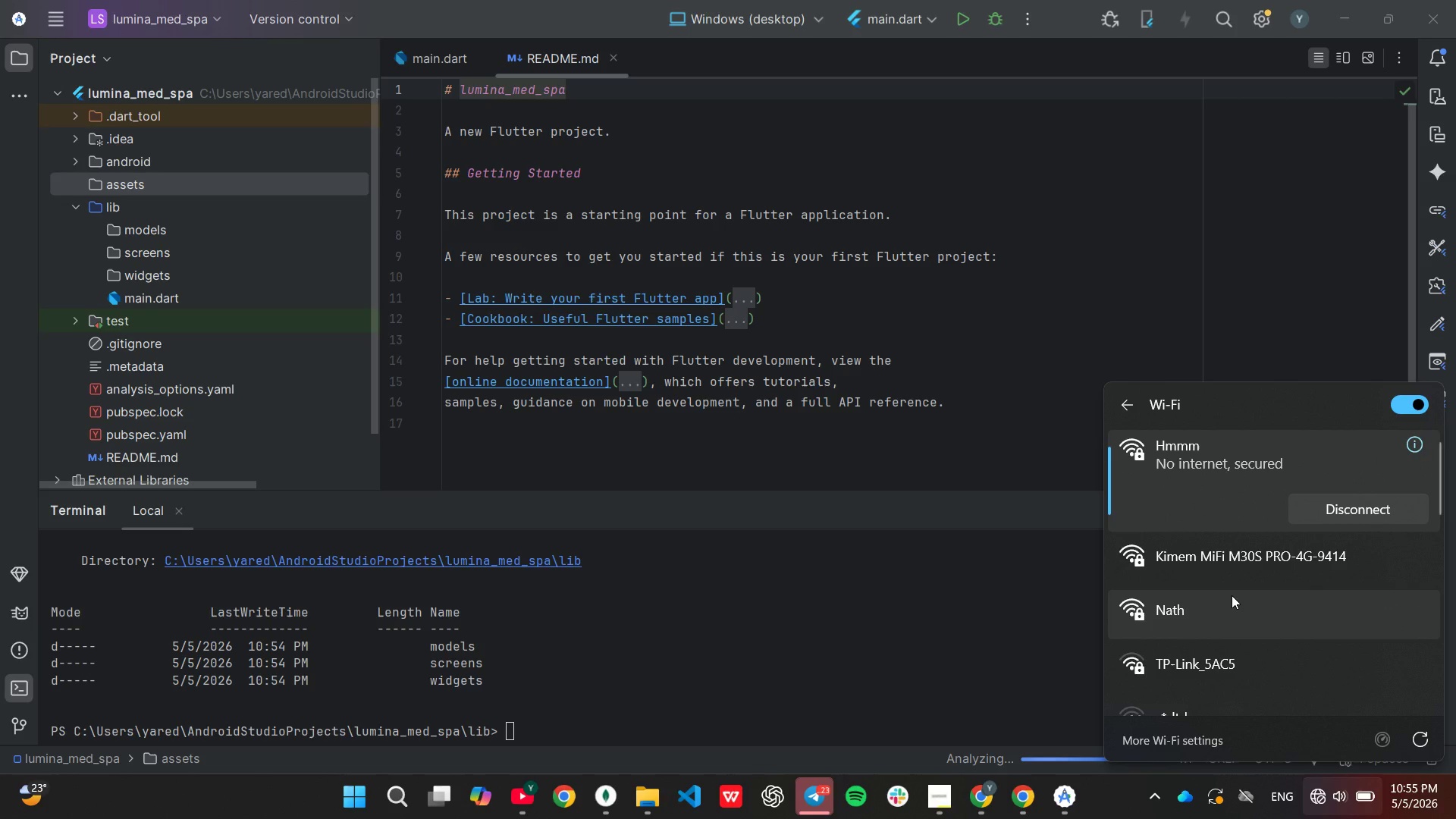 
left_click([828, 442])
 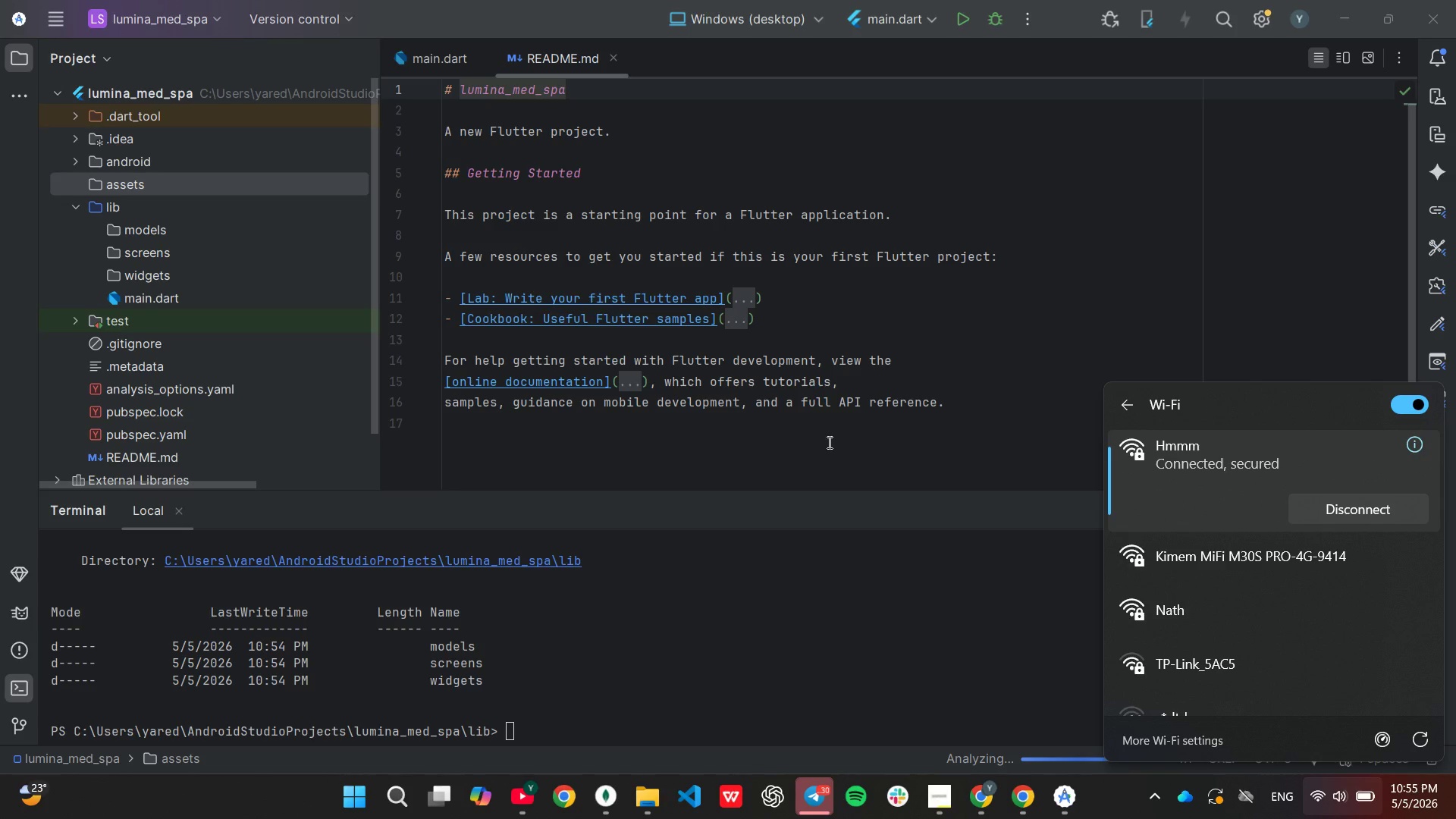 
mouse_move([926, 777])
 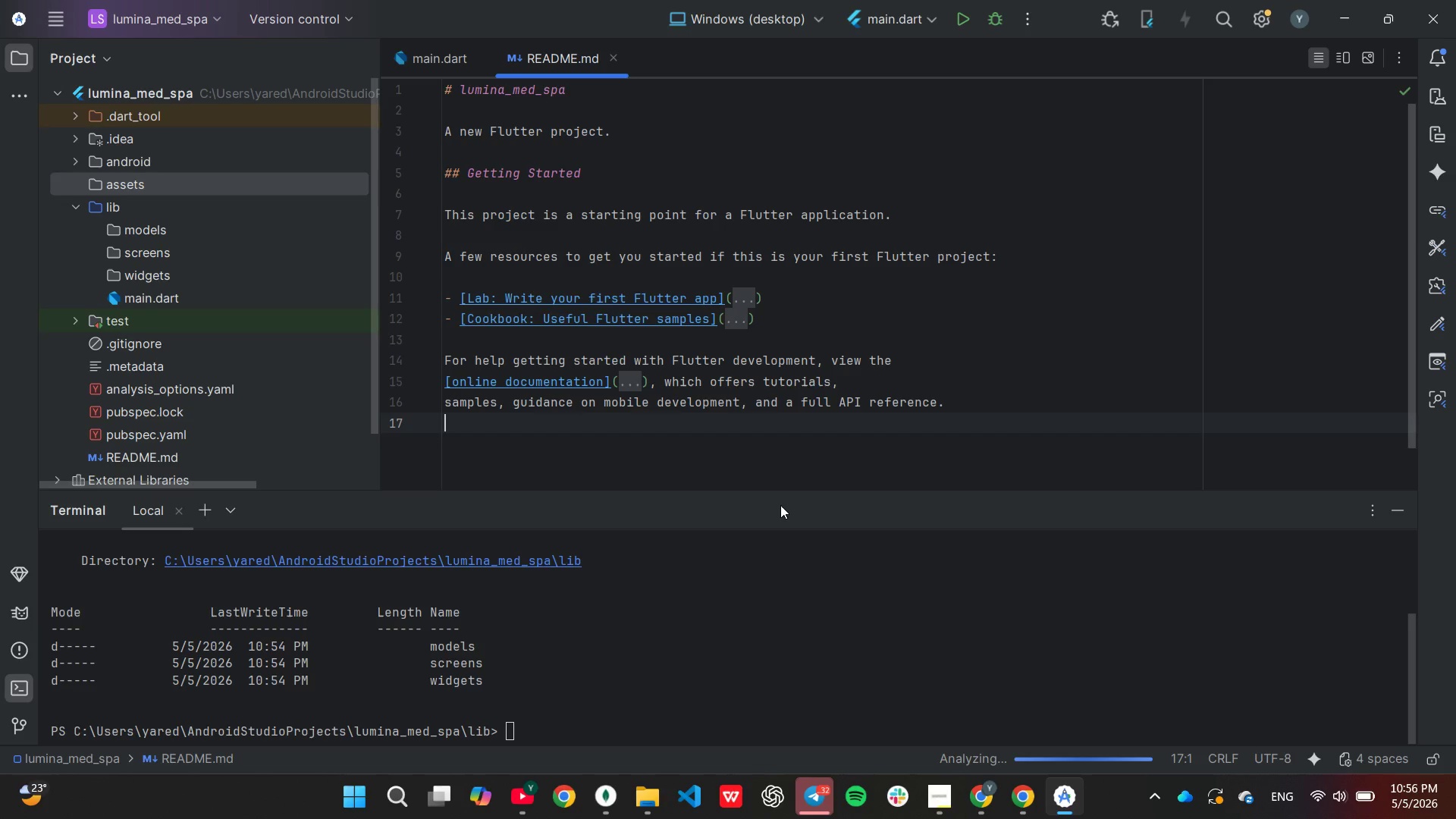 
wait(5.89)
 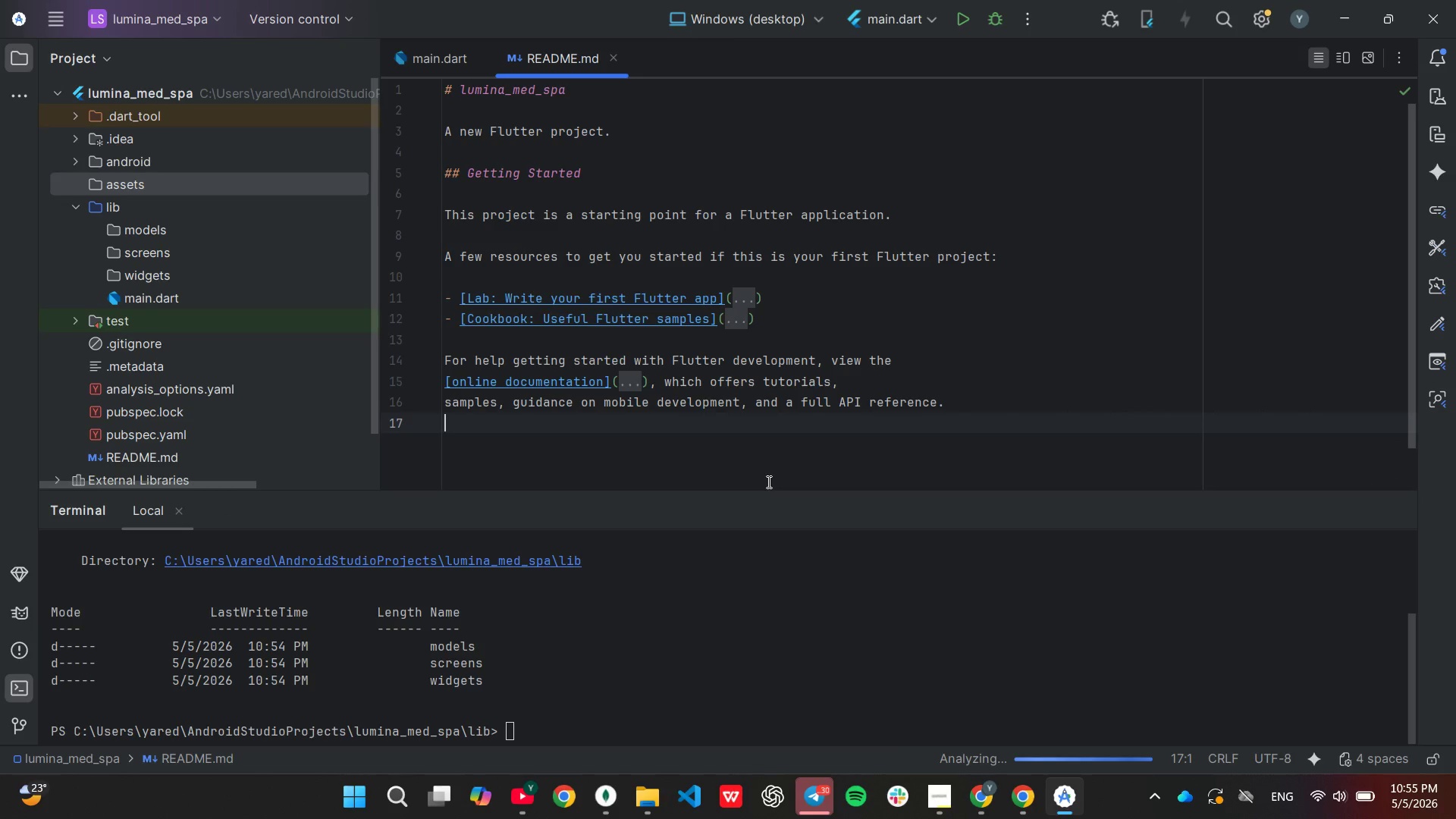 
mouse_move([171, 230])
 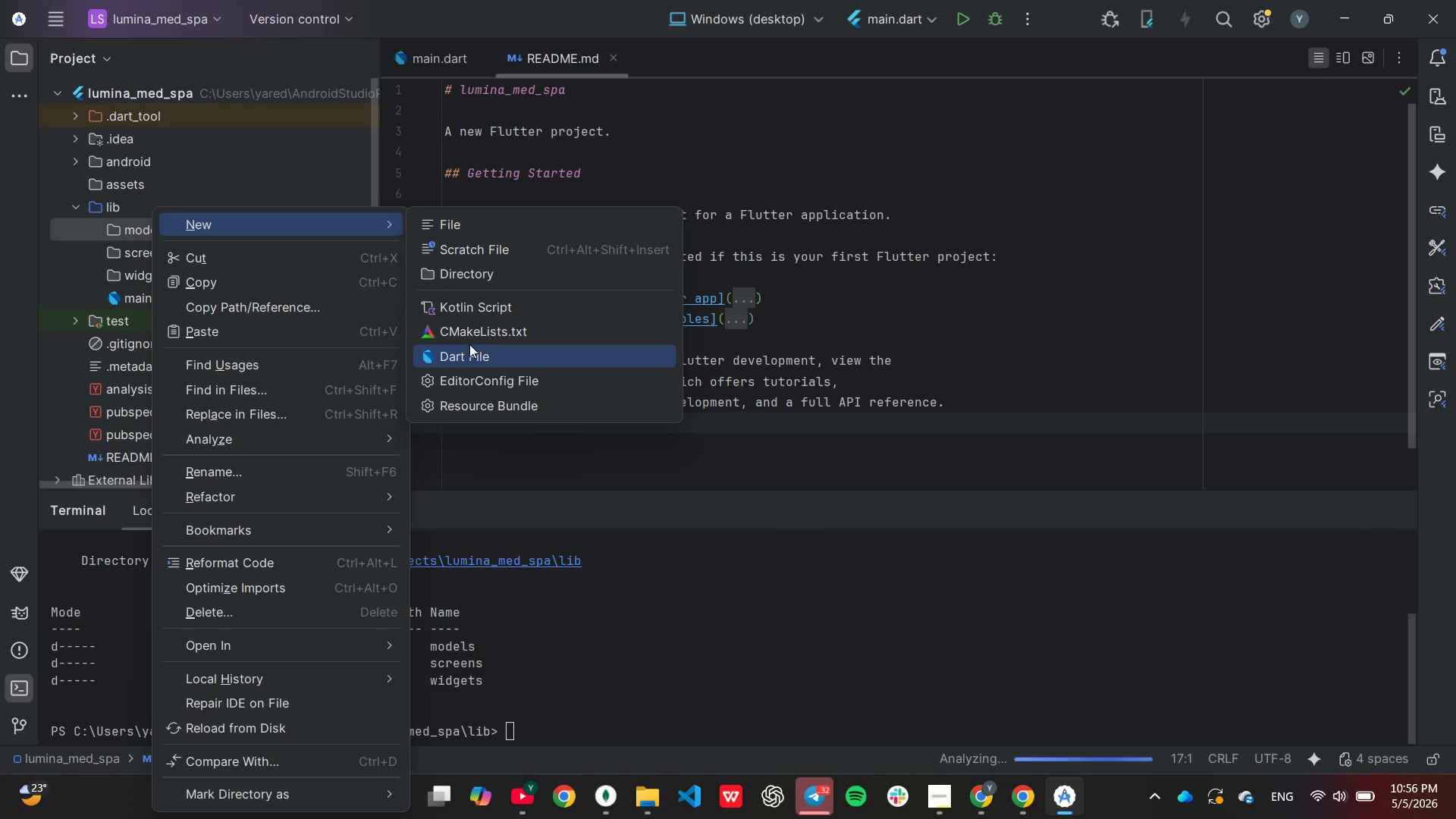 
left_click([470, 347])
 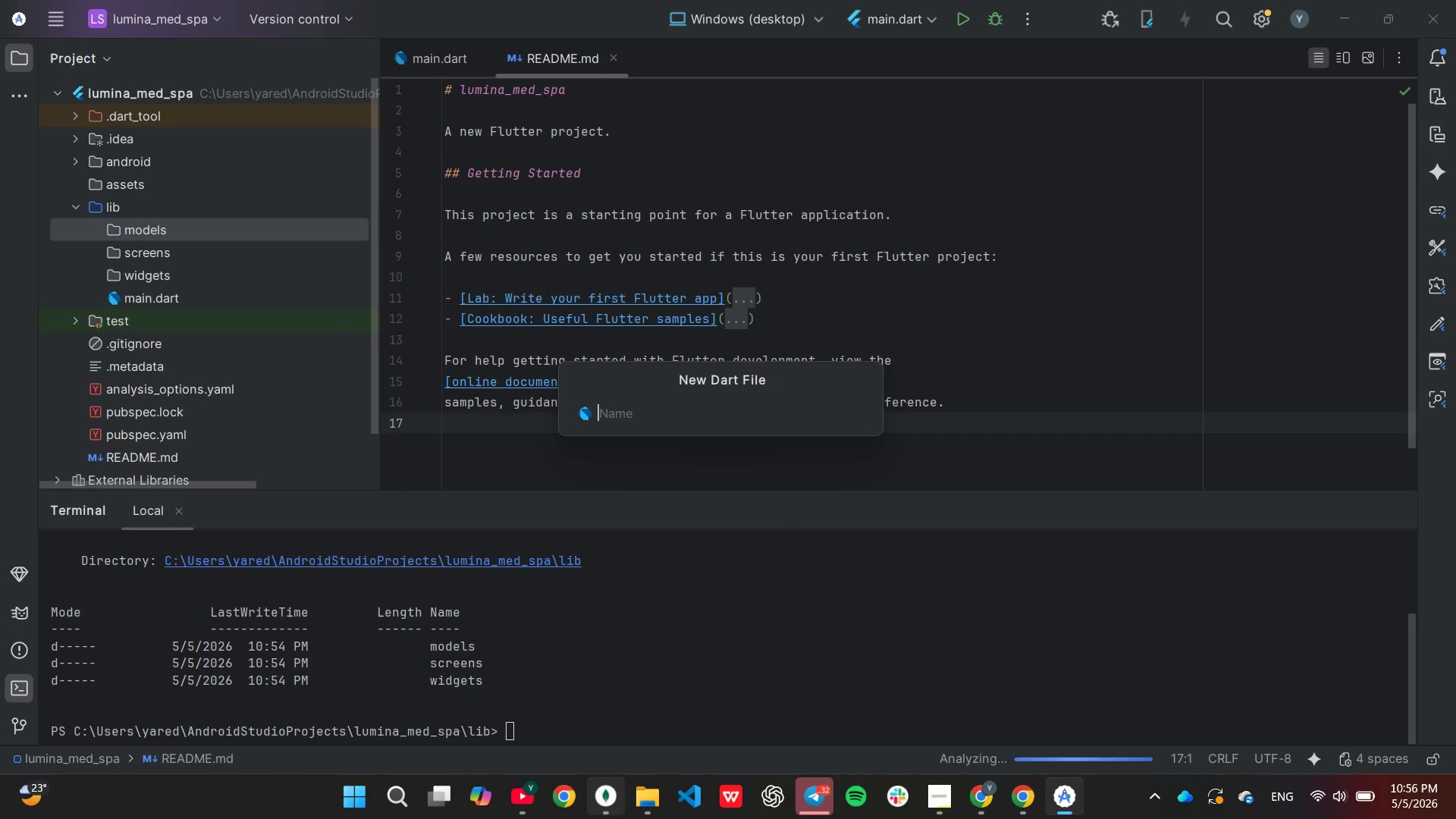 
mouse_move([520, 796])
 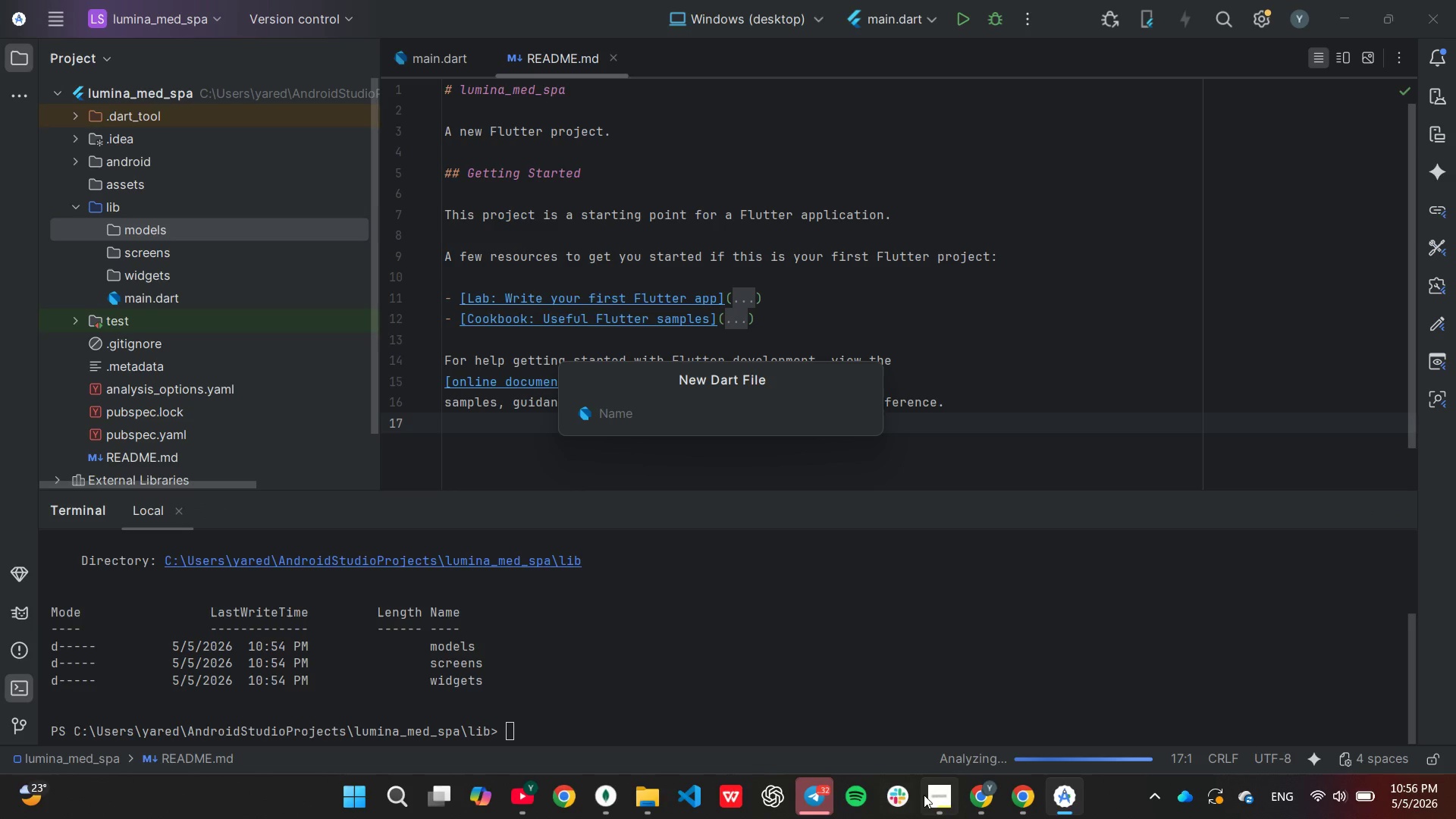 
left_click([925, 799])